 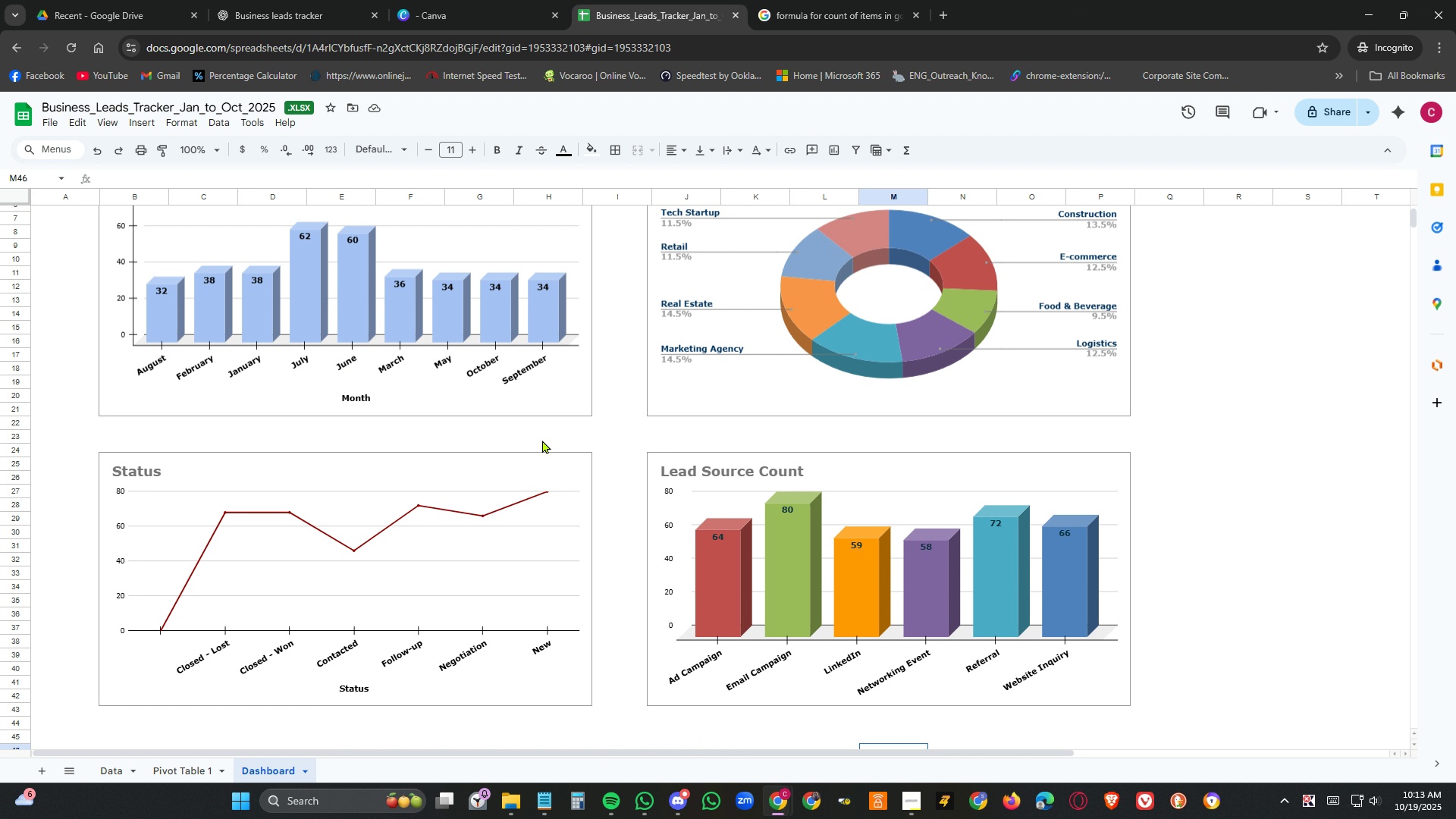 
left_click([179, 775])
 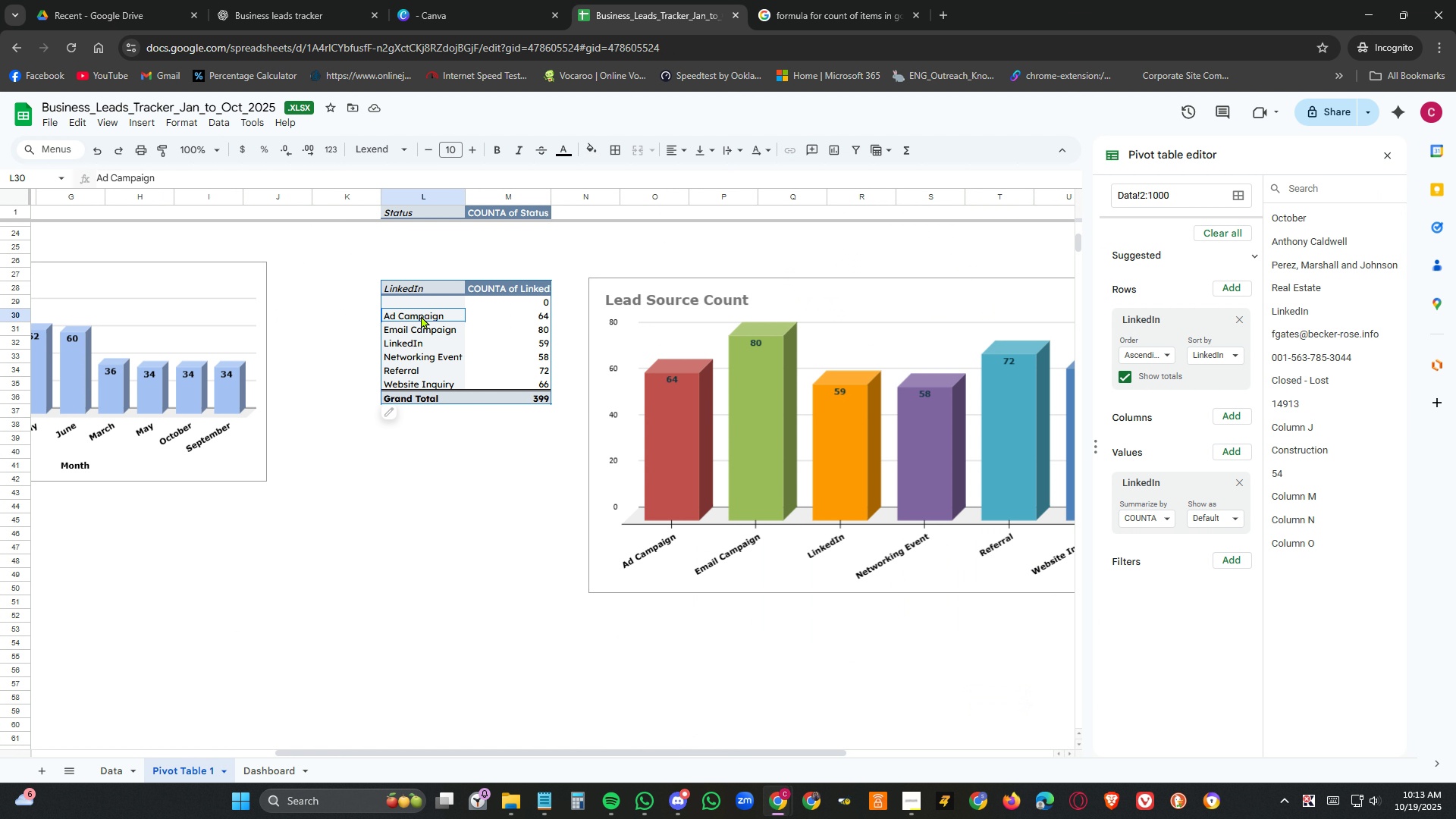 
left_click([421, 315])
 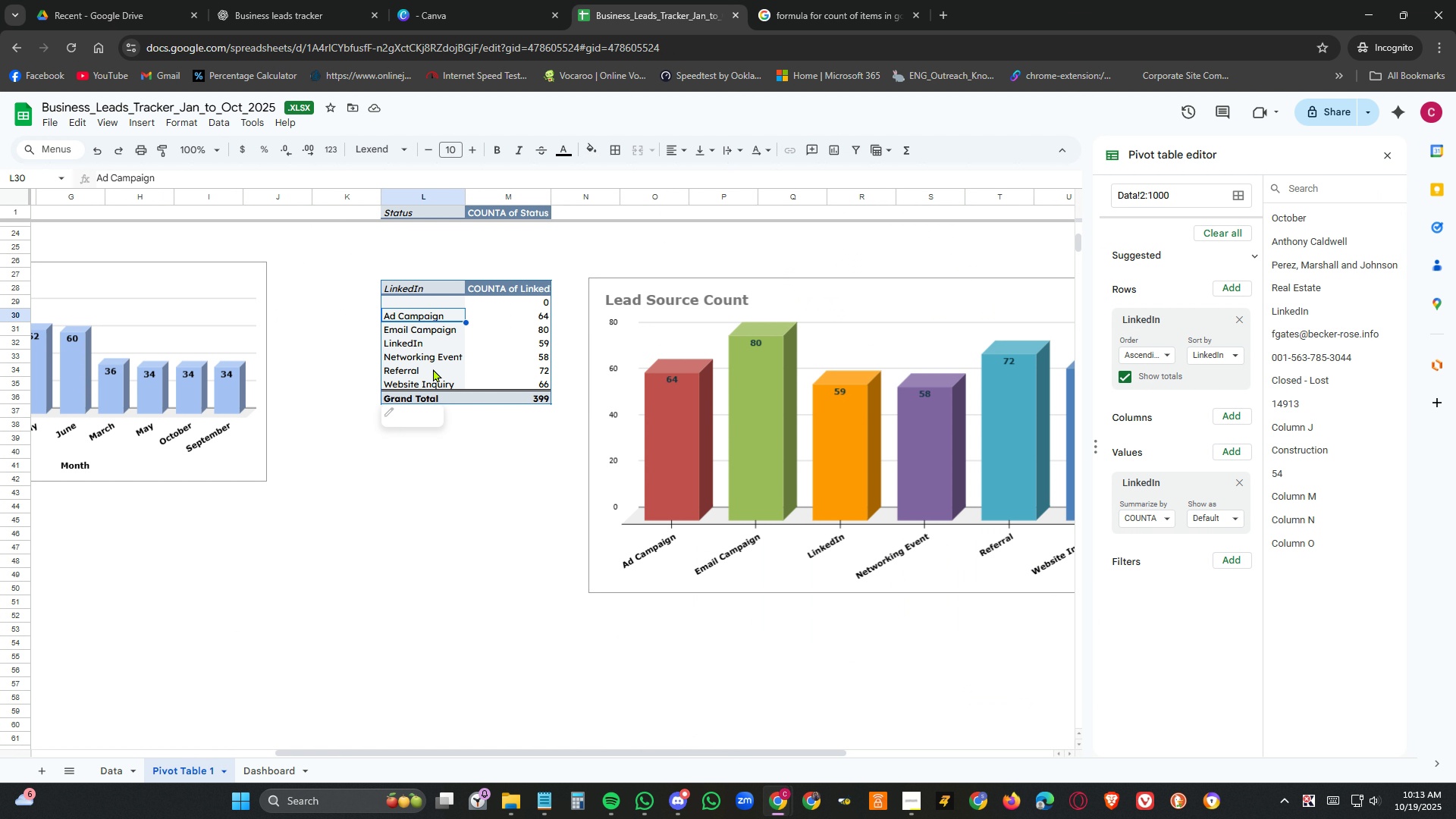 
left_click_drag(start_coordinate=[455, 316], to_coordinate=[445, 381])
 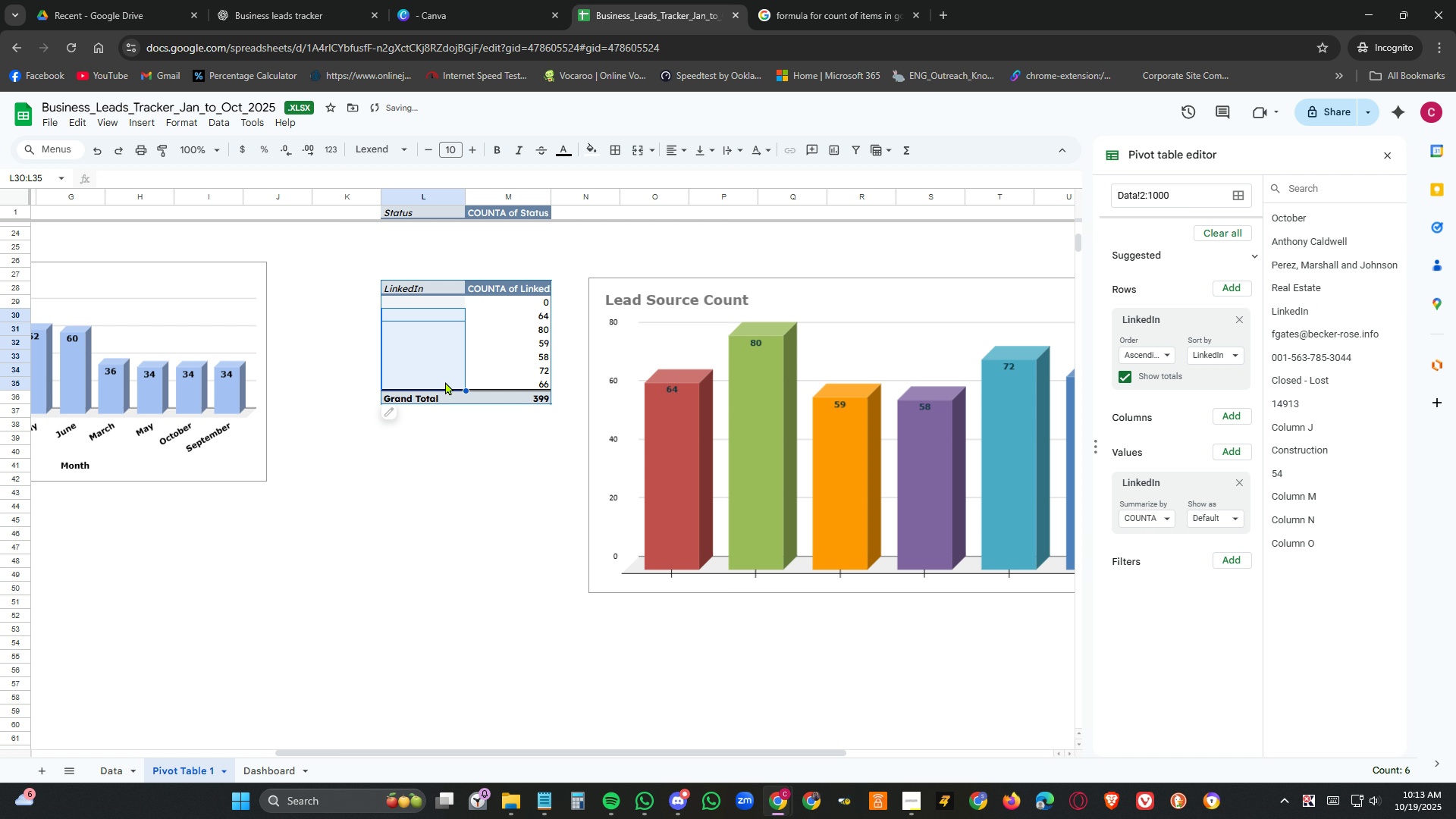 
key(Delete)
 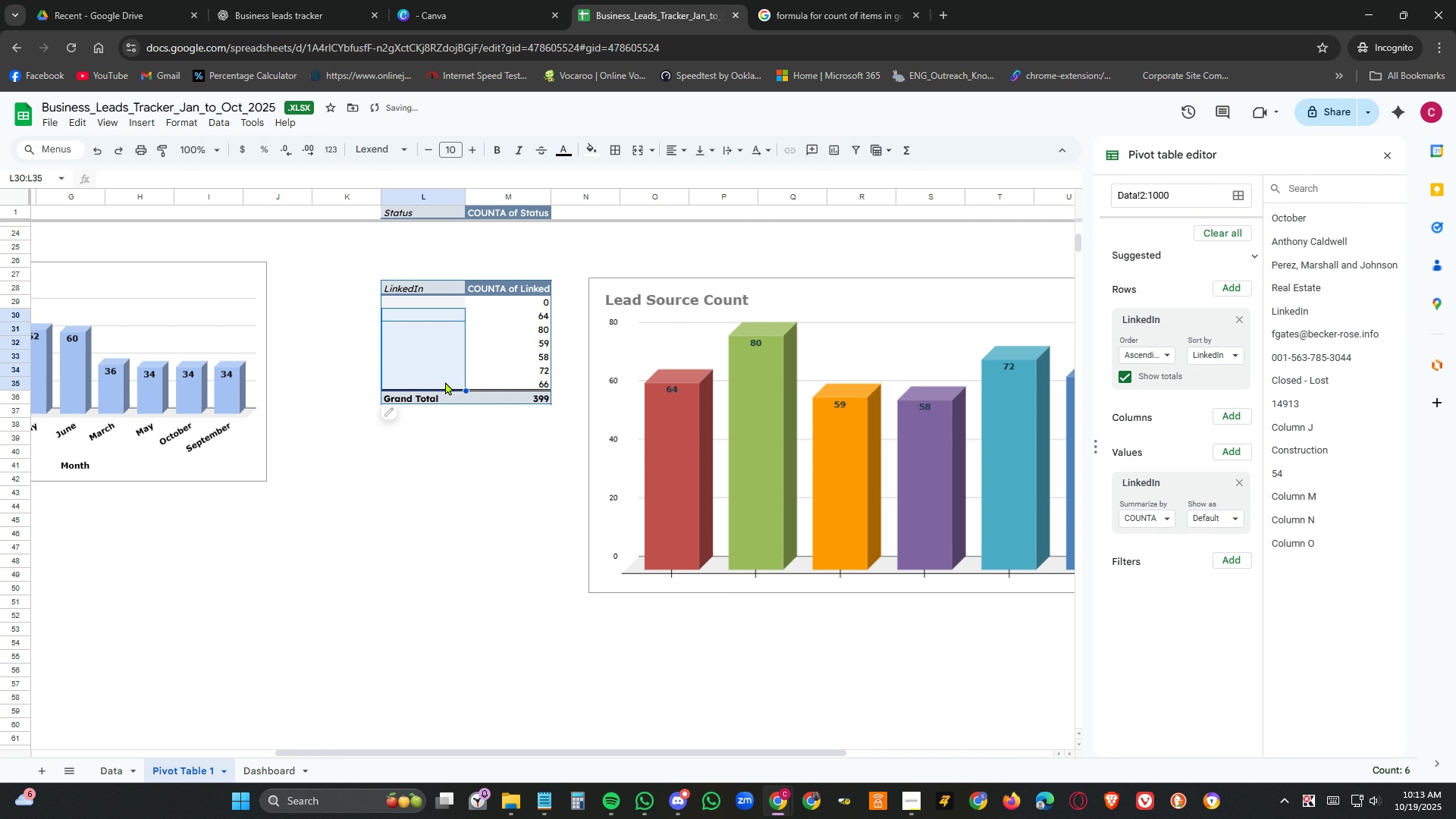 
key(Delete)
 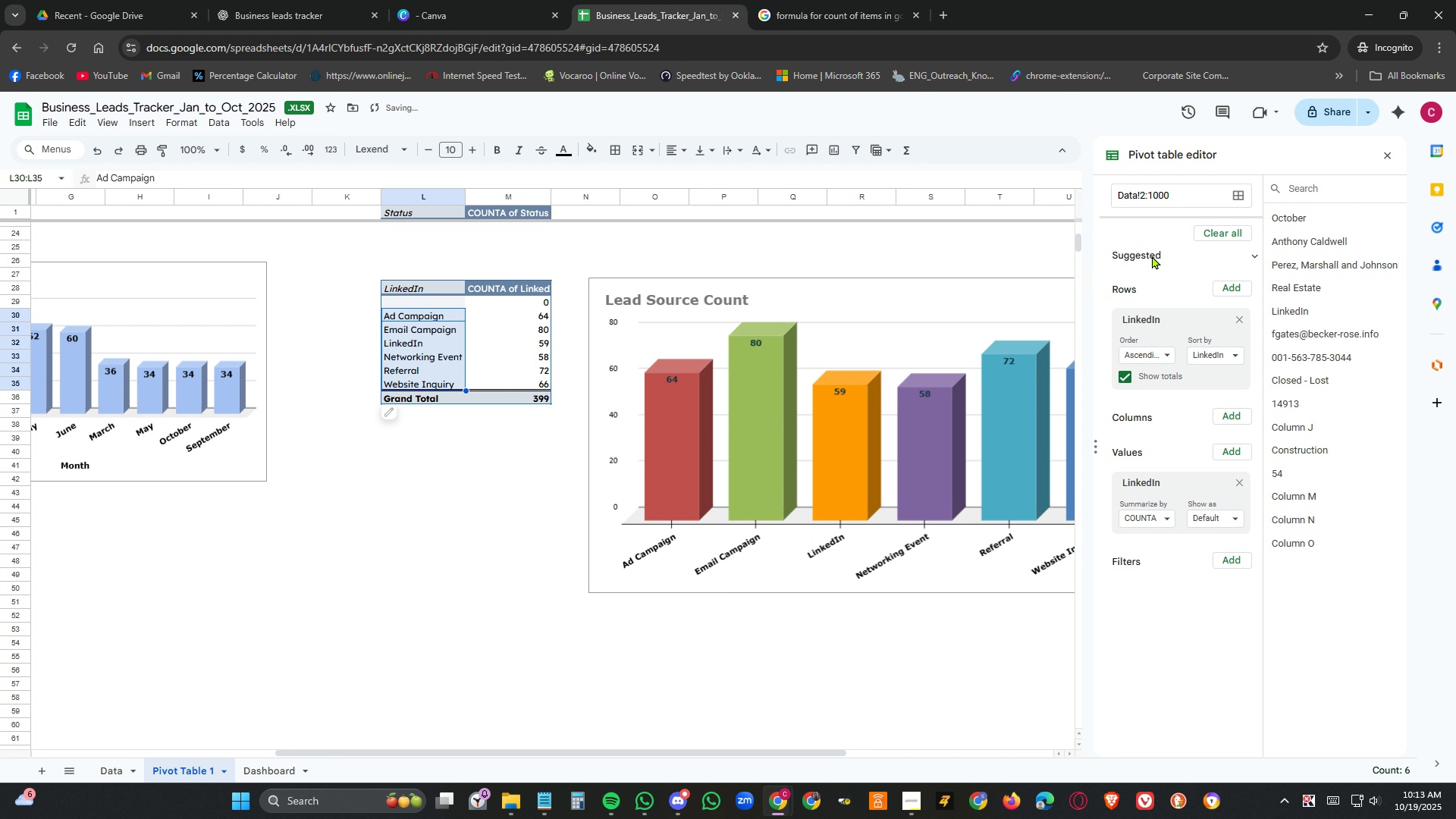 
mouse_move([1219, 316])
 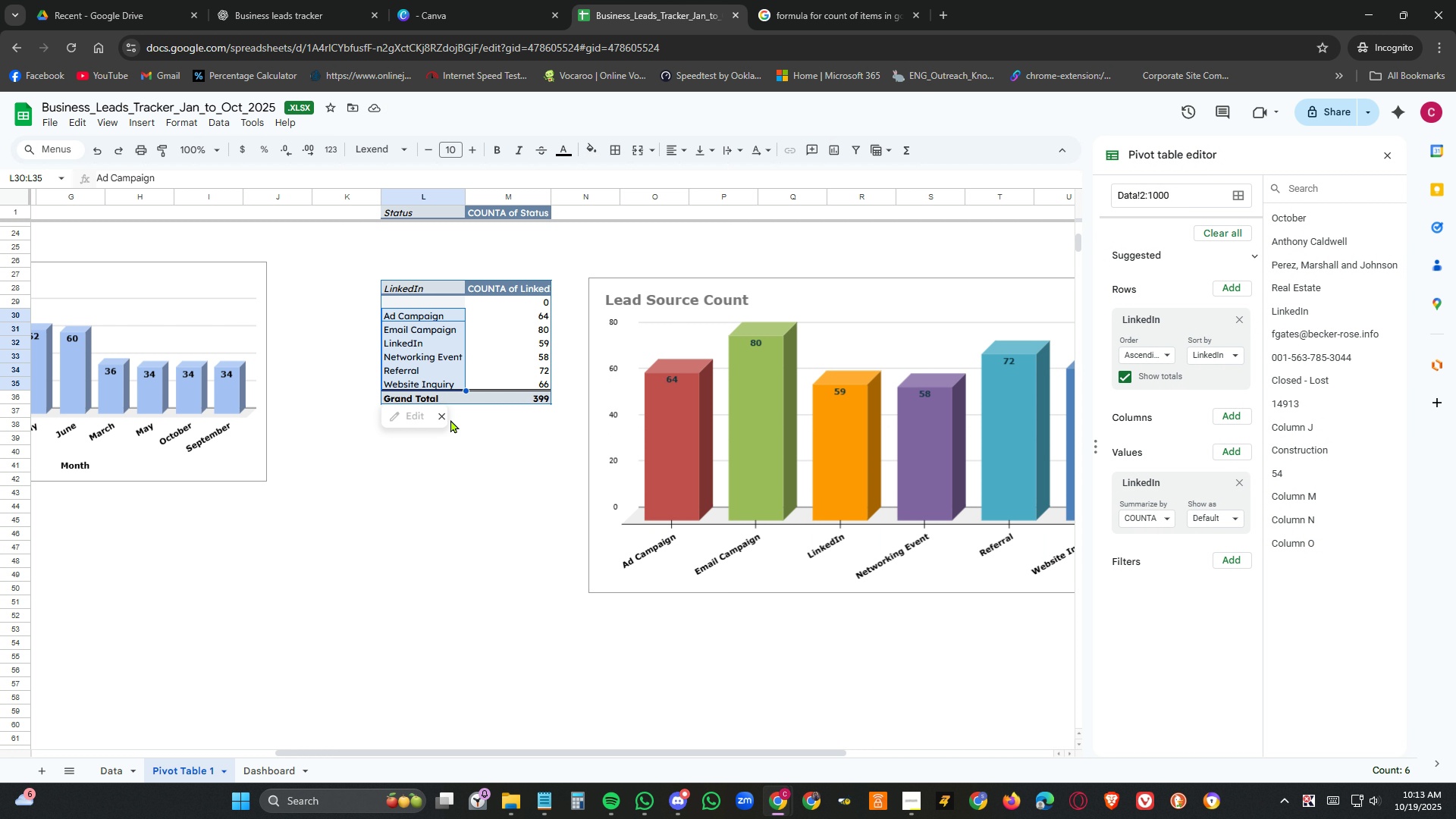 
left_click([450, 419])
 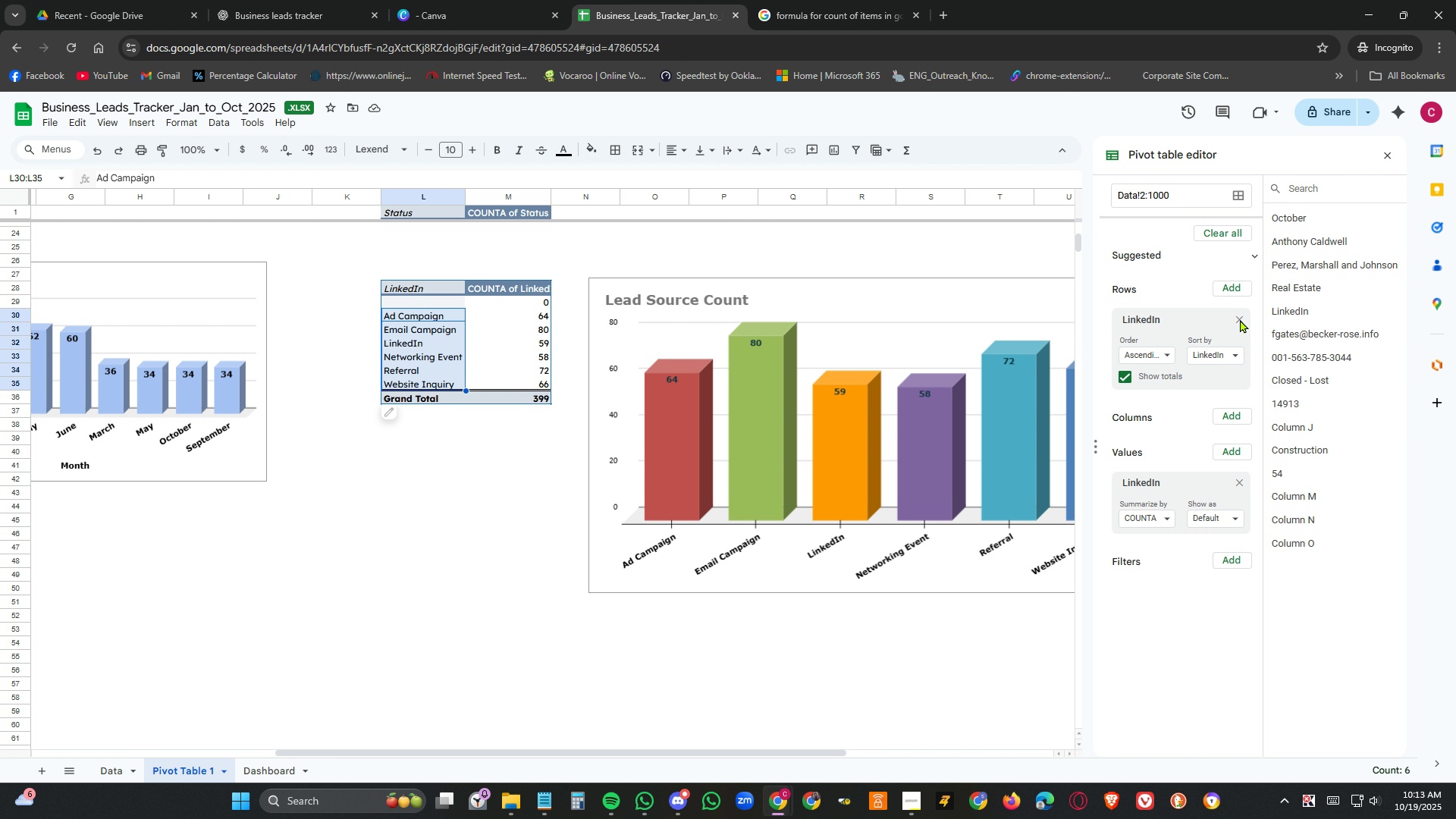 
left_click([1240, 319])
 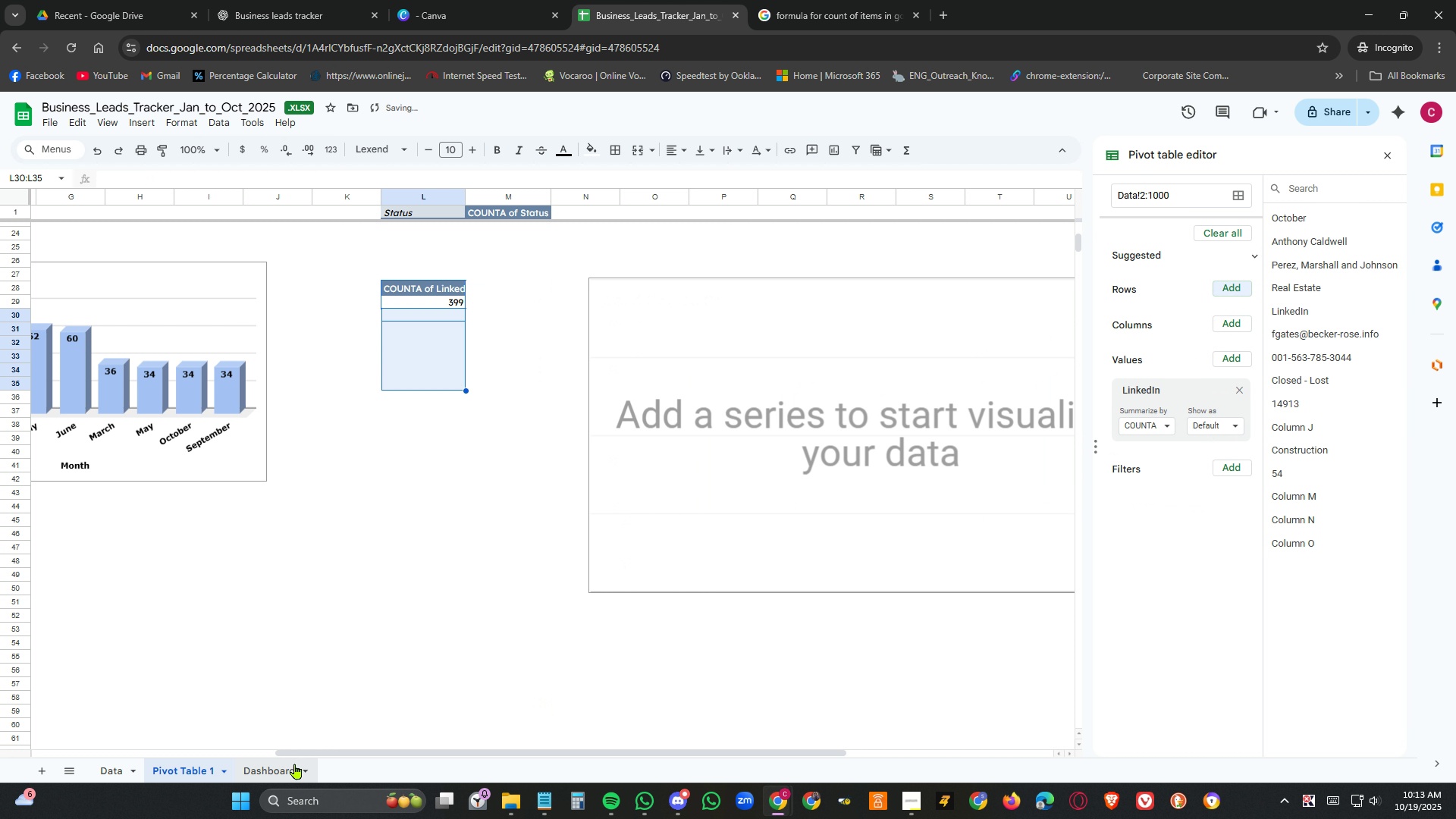 
left_click([293, 765])
 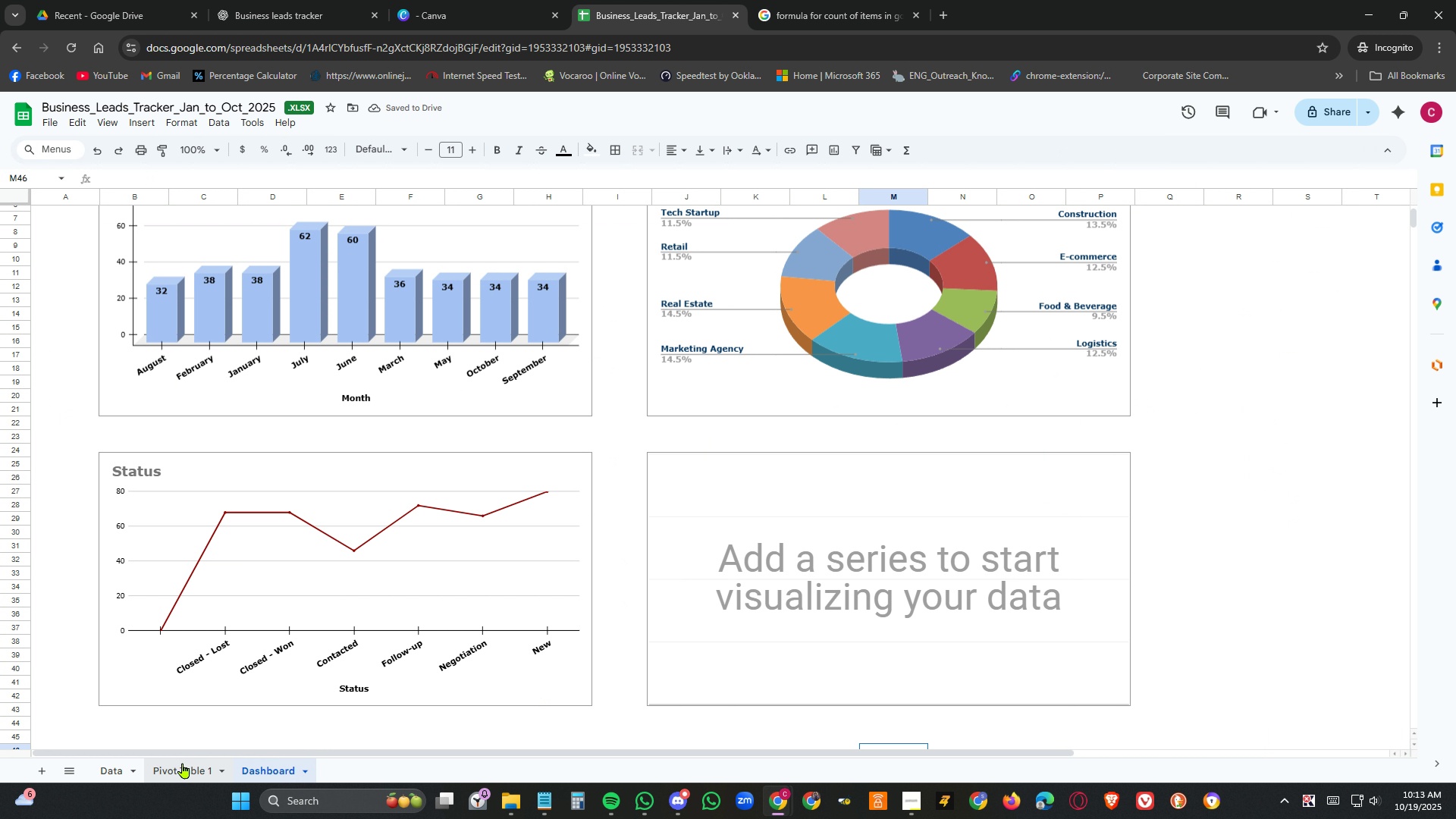 
left_click([183, 763])
 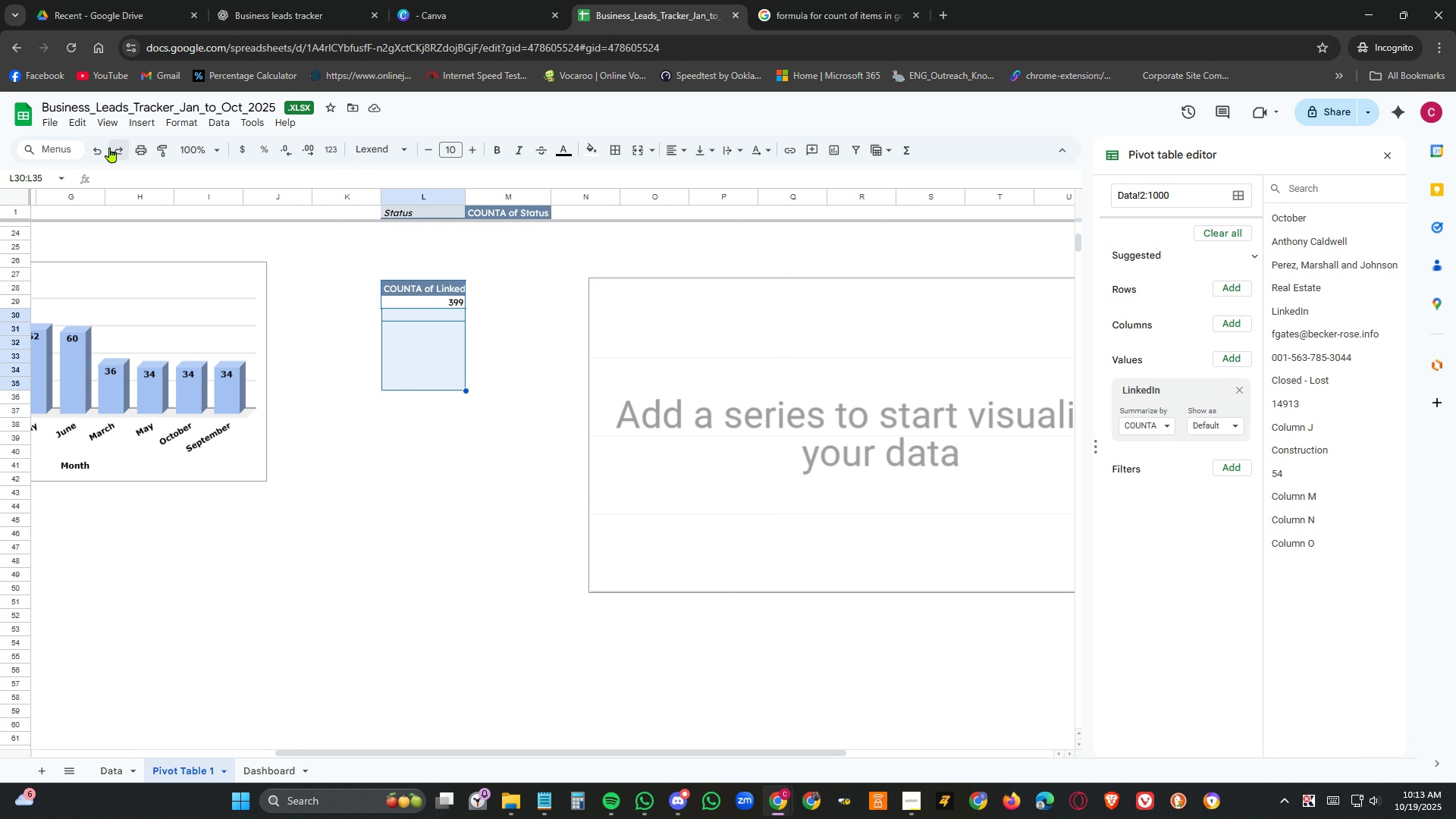 
left_click([96, 149])
 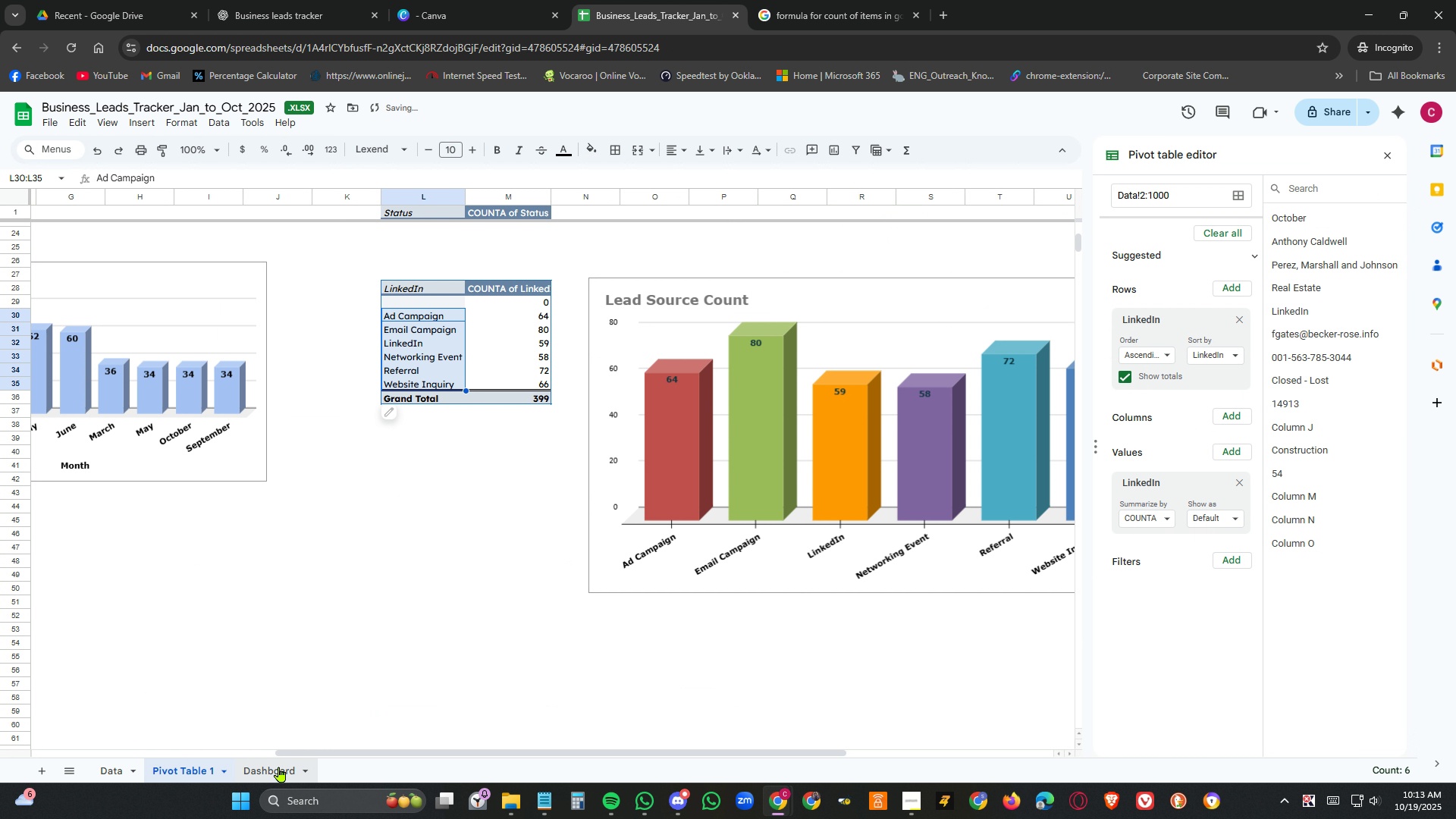 
left_click([279, 767])
 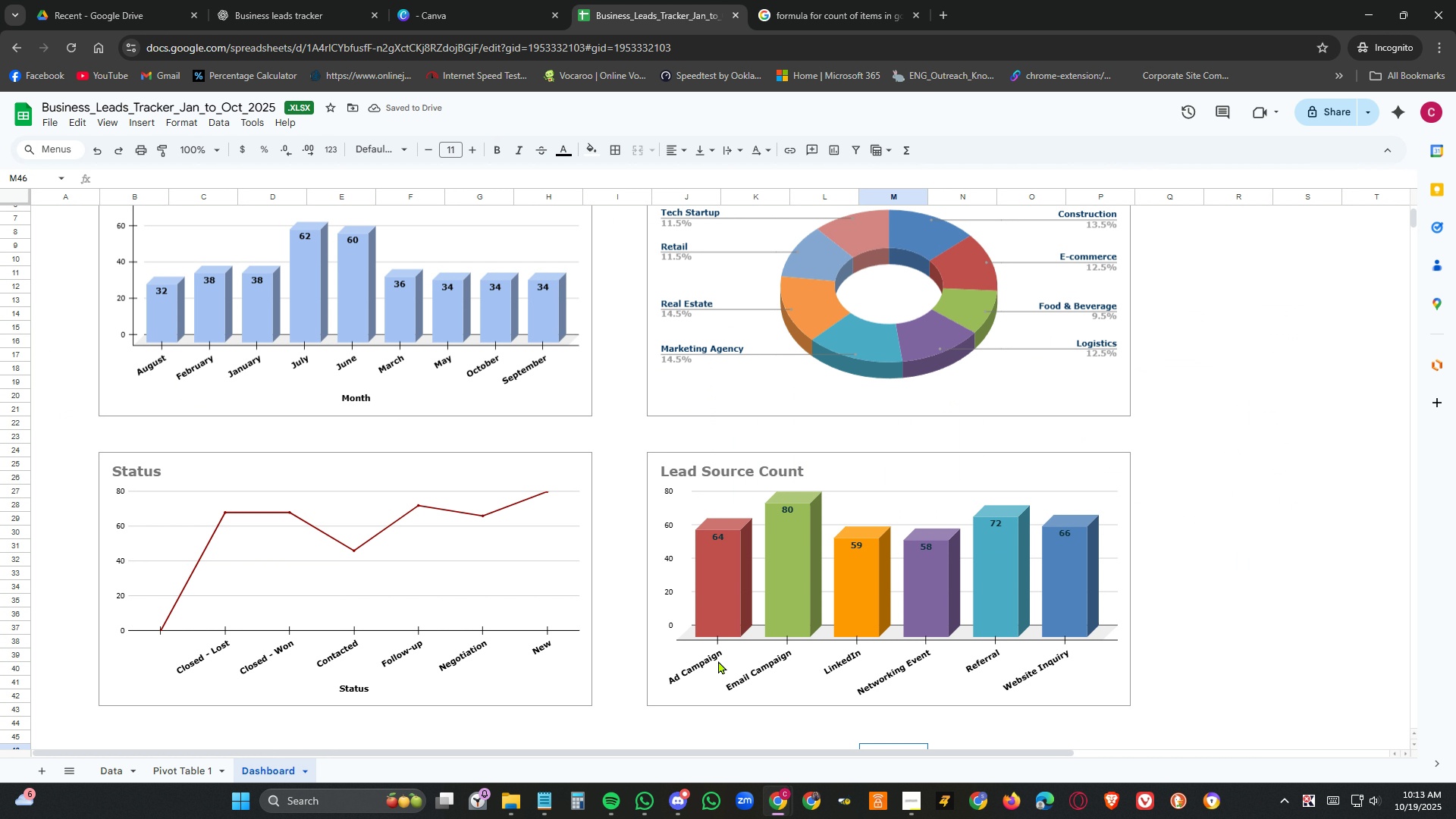 
scroll: coordinate [739, 561], scroll_direction: up, amount: 11.0
 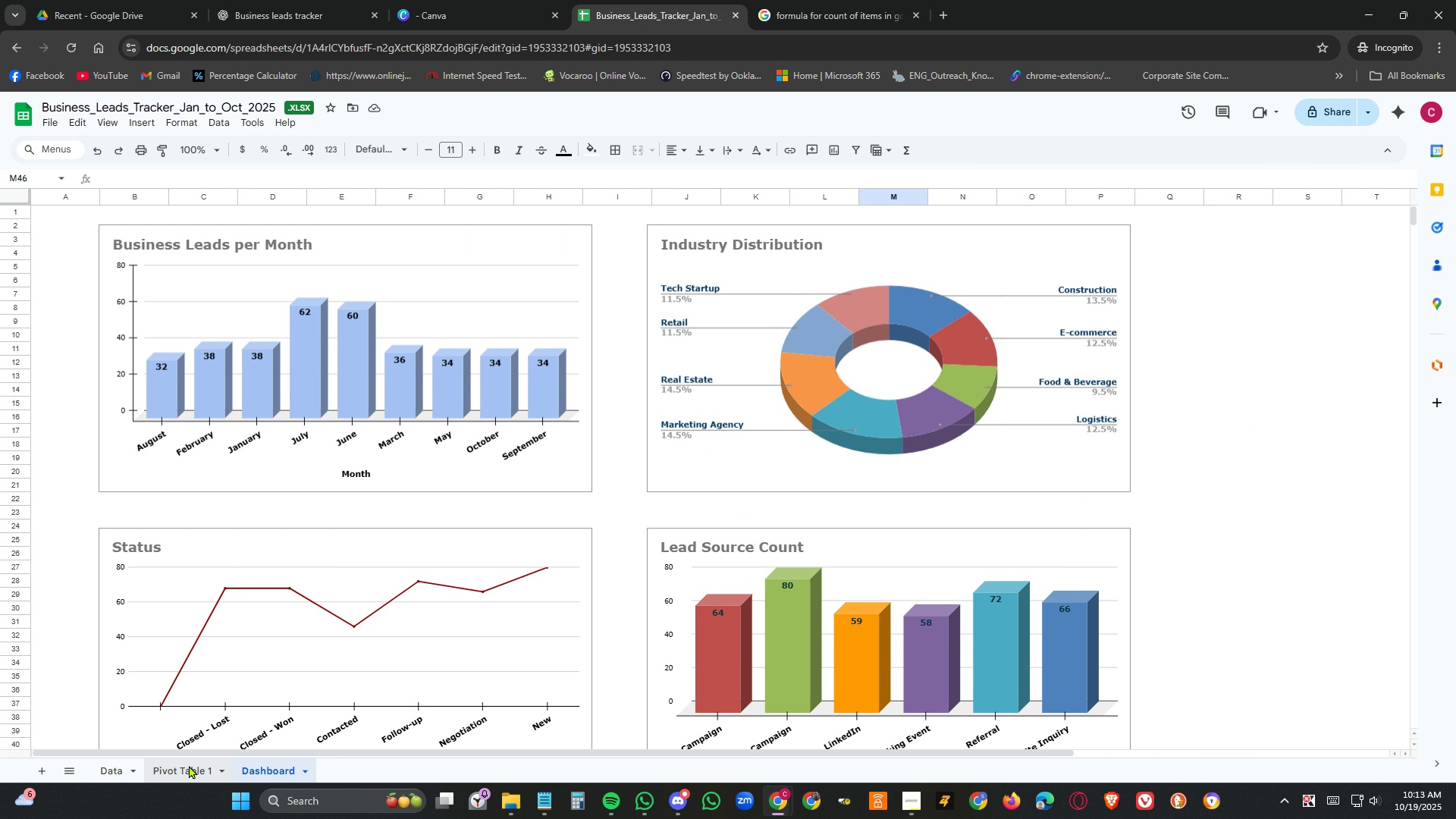 
left_click([189, 765])
 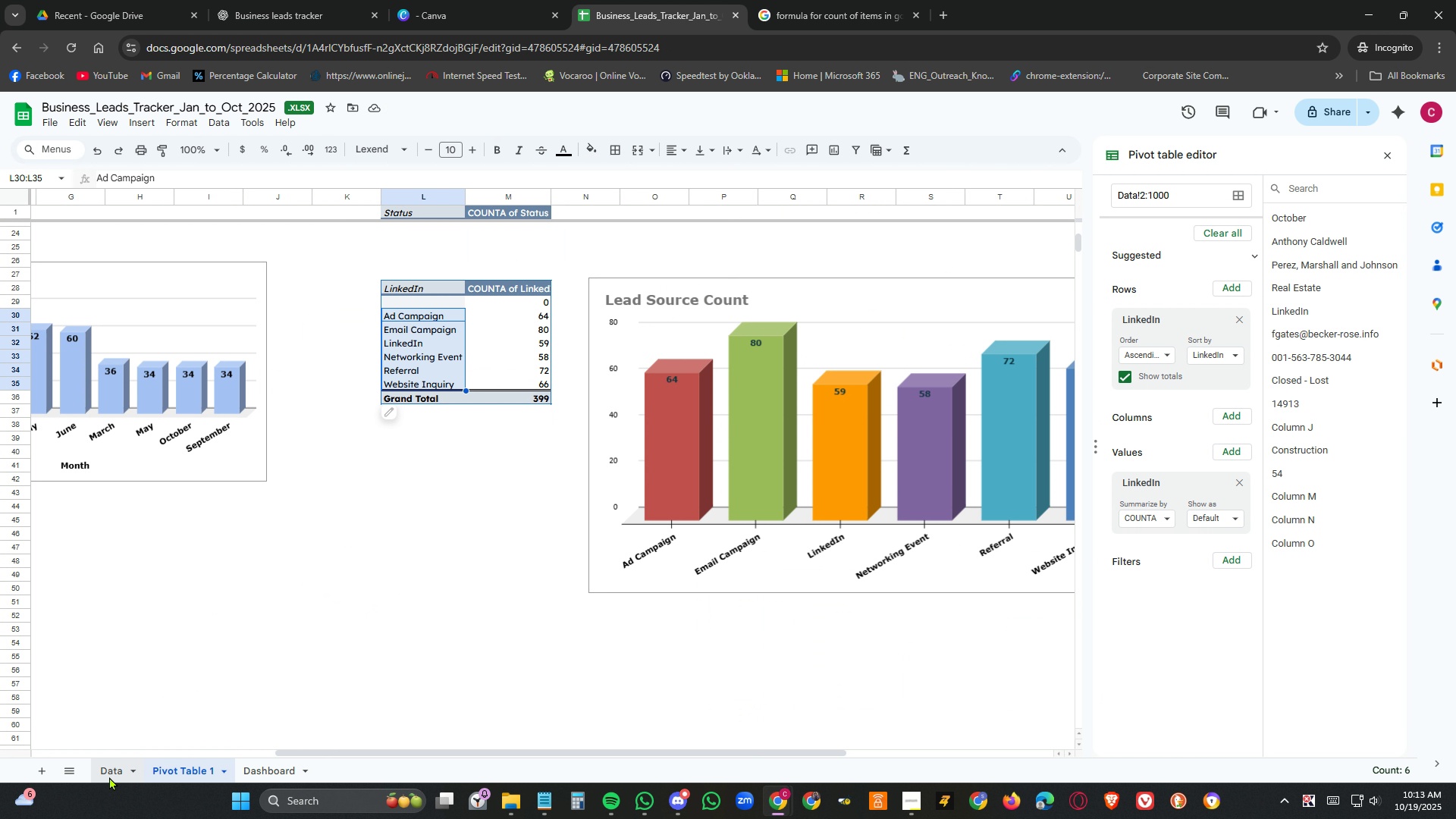 
left_click([109, 777])
 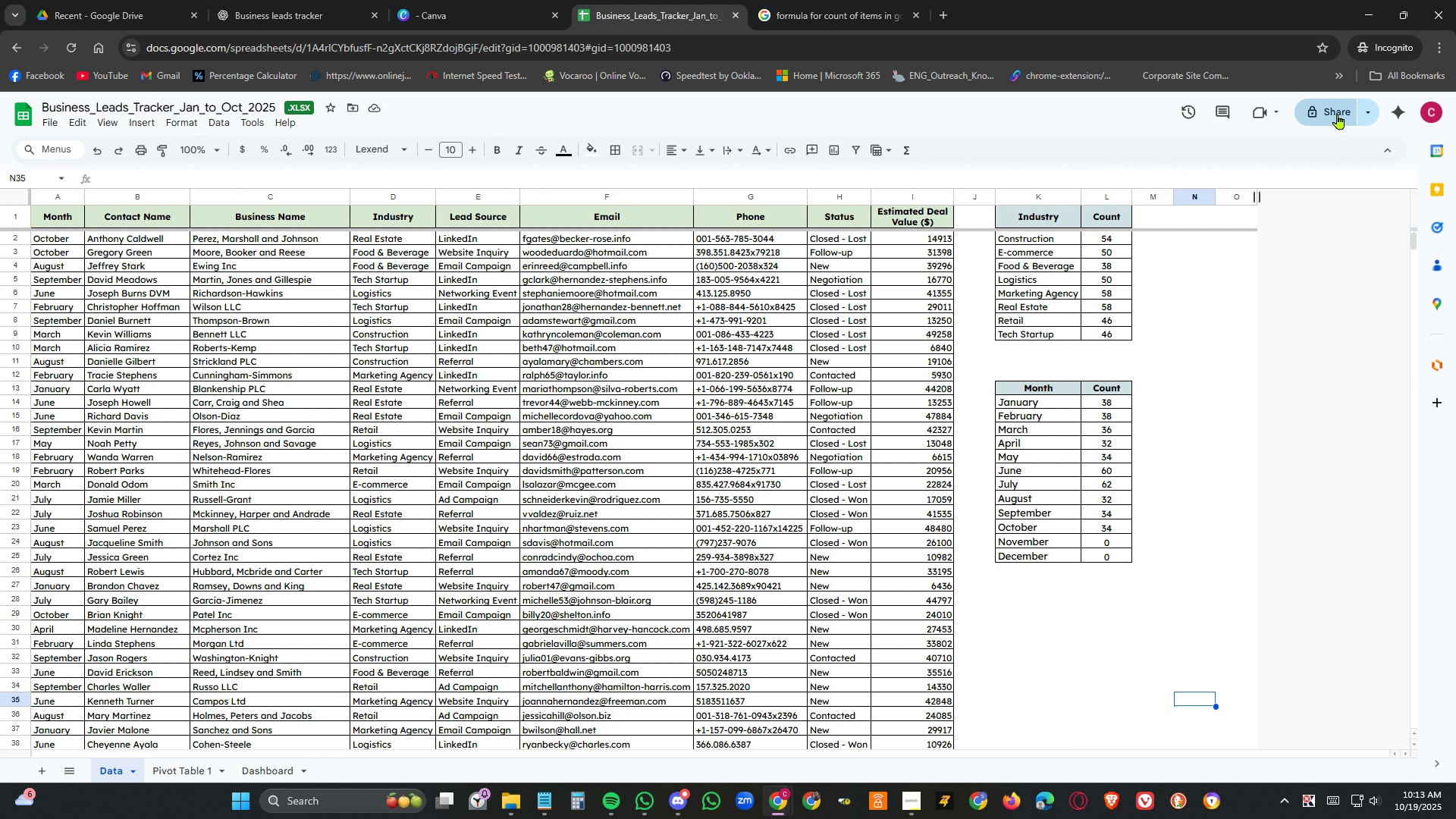 
left_click([1337, 108])
 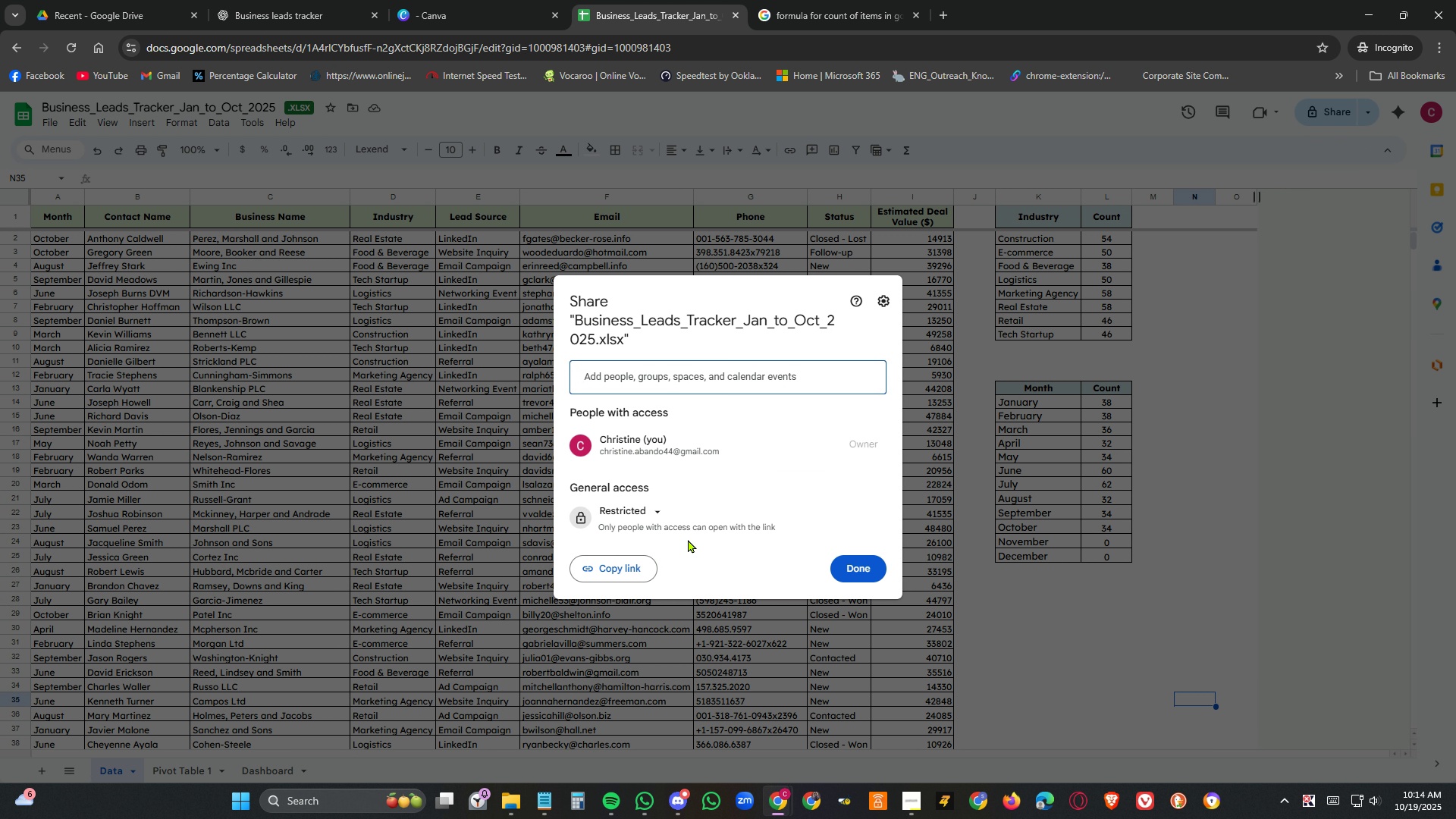 
left_click([662, 519])
 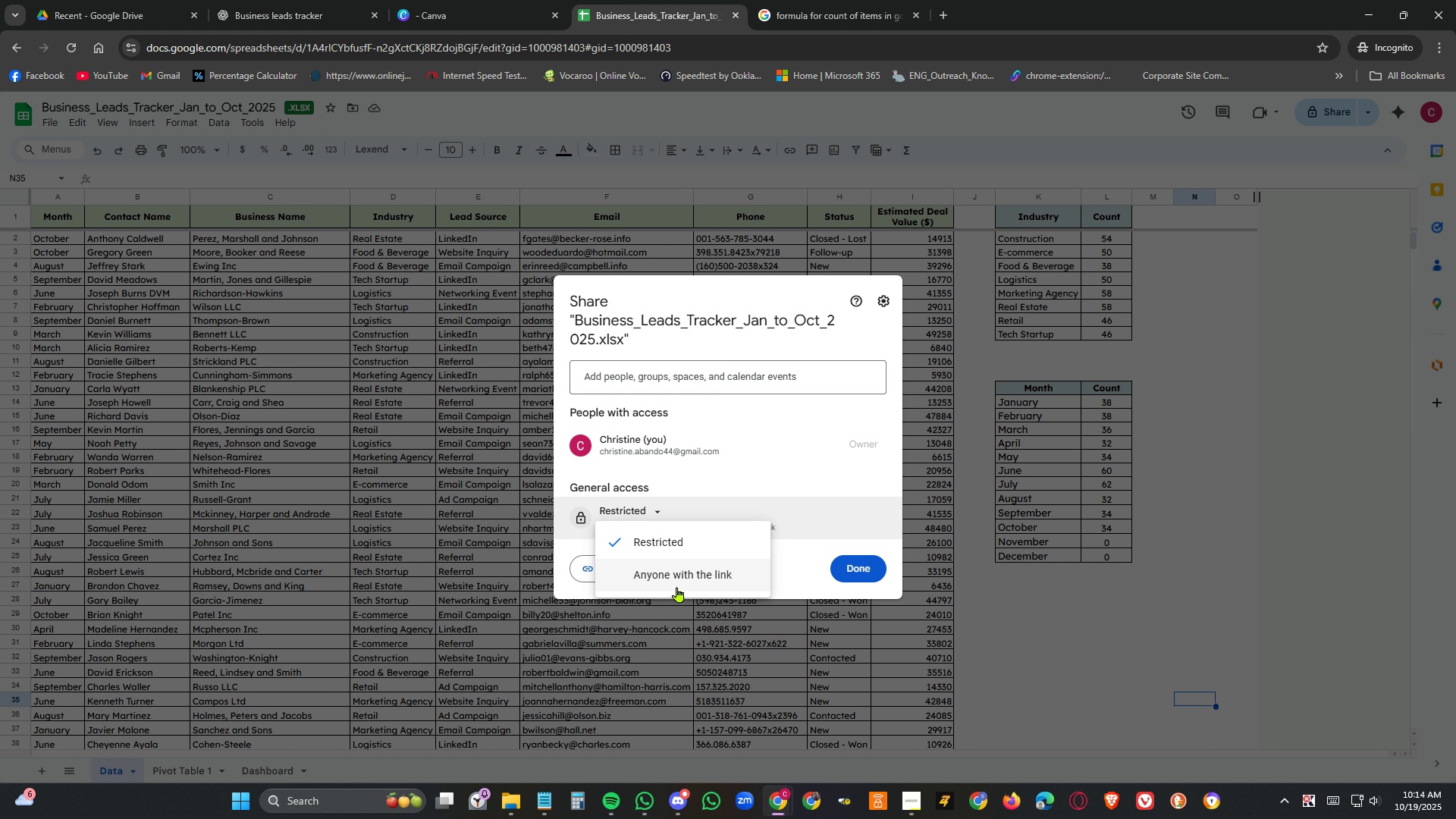 
left_click([677, 587])
 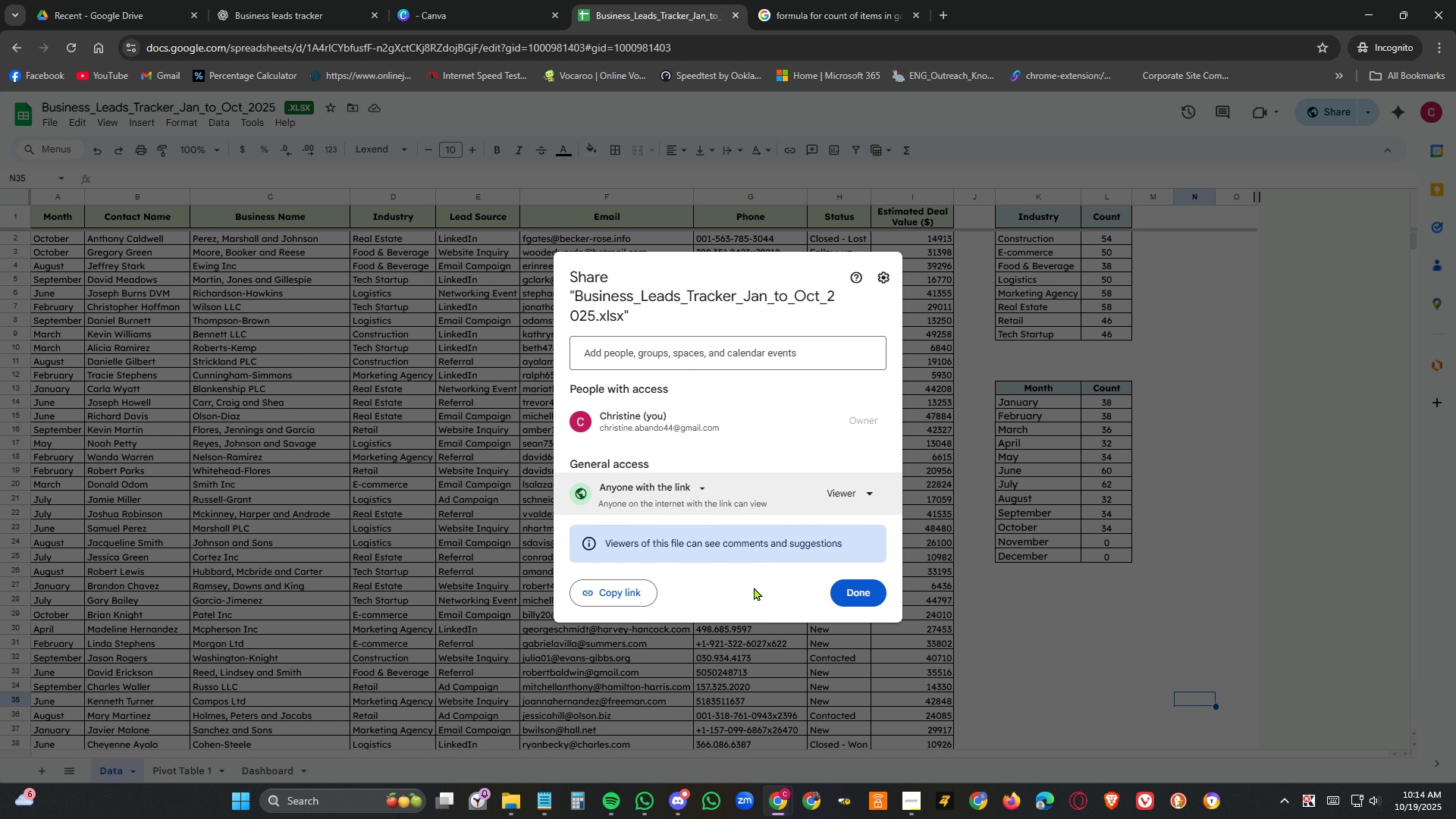 
left_click([862, 587])